 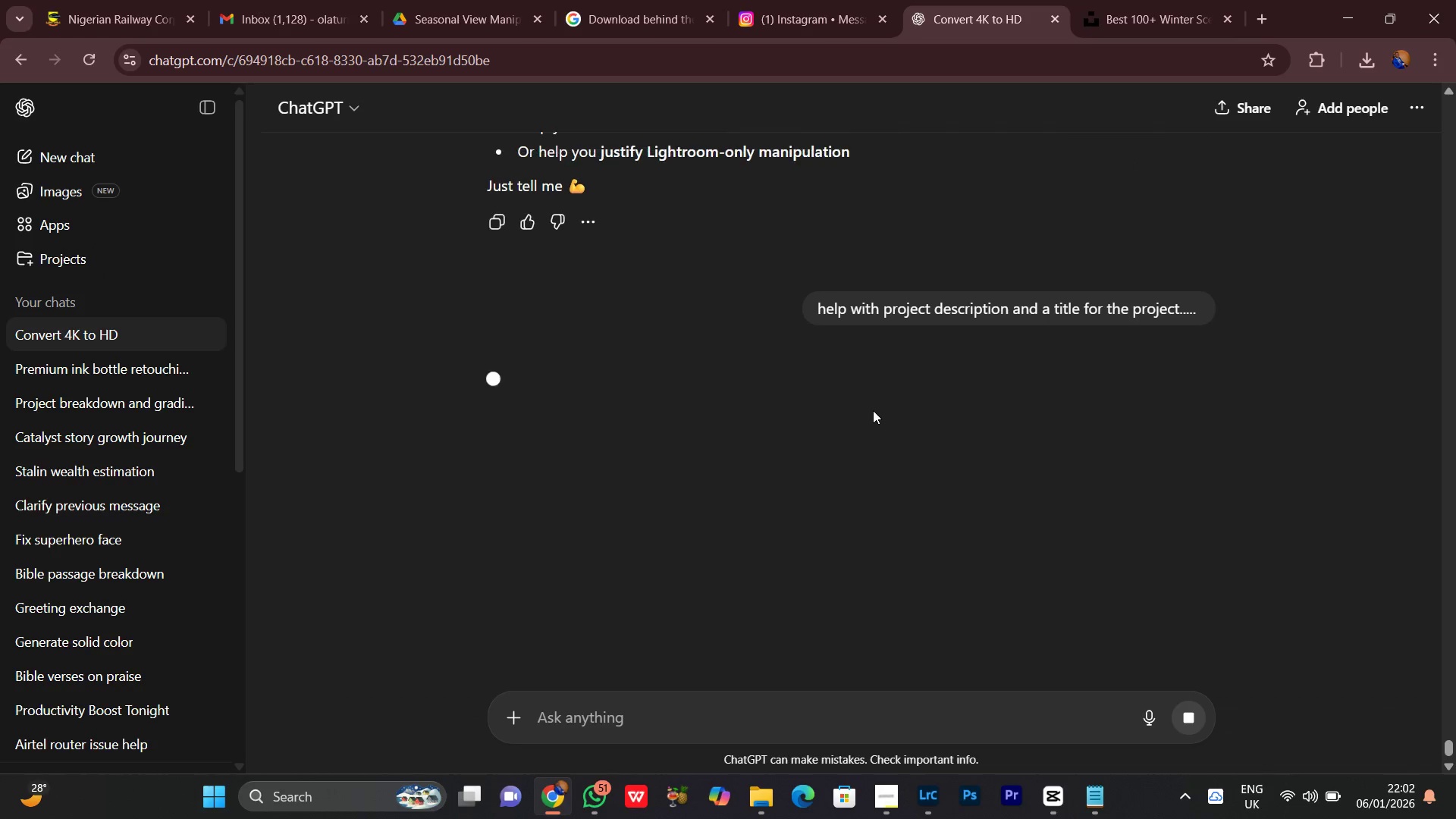 
scroll: coordinate [876, 420], scroll_direction: up, amount: 1.0
 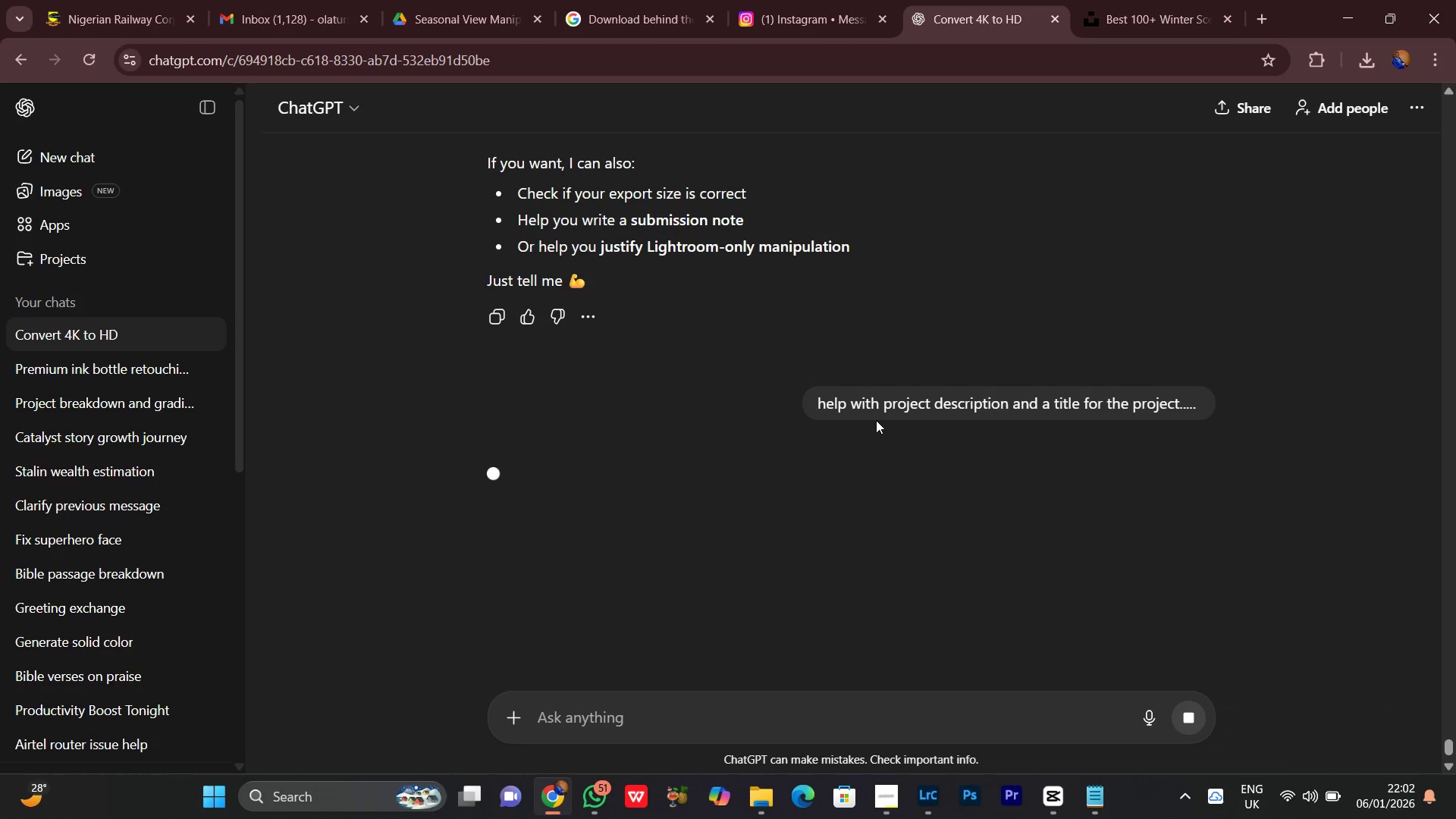 
scroll: coordinate [697, 314], scroll_direction: down, amount: 5.0
 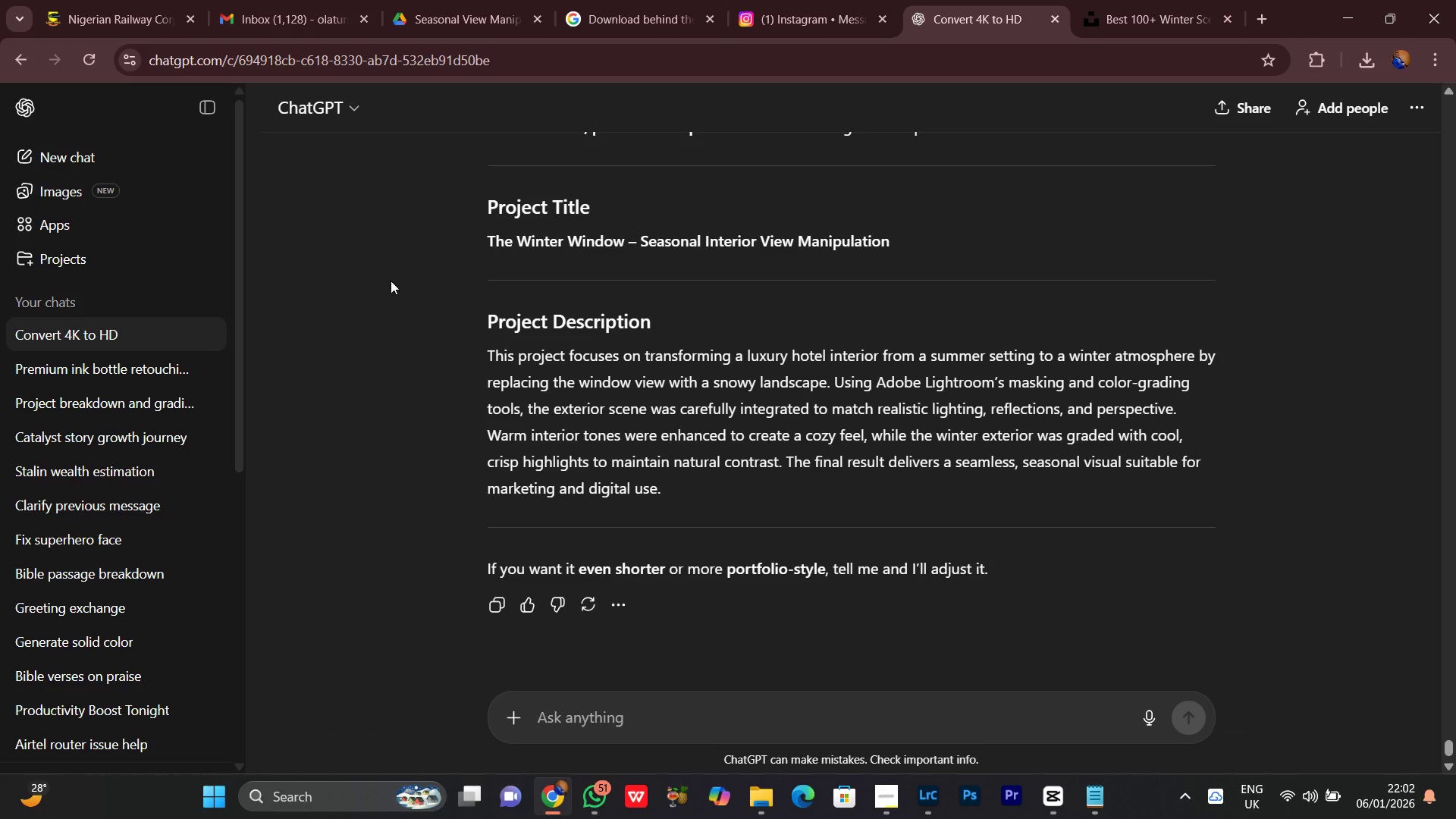 
wait(8.96)
 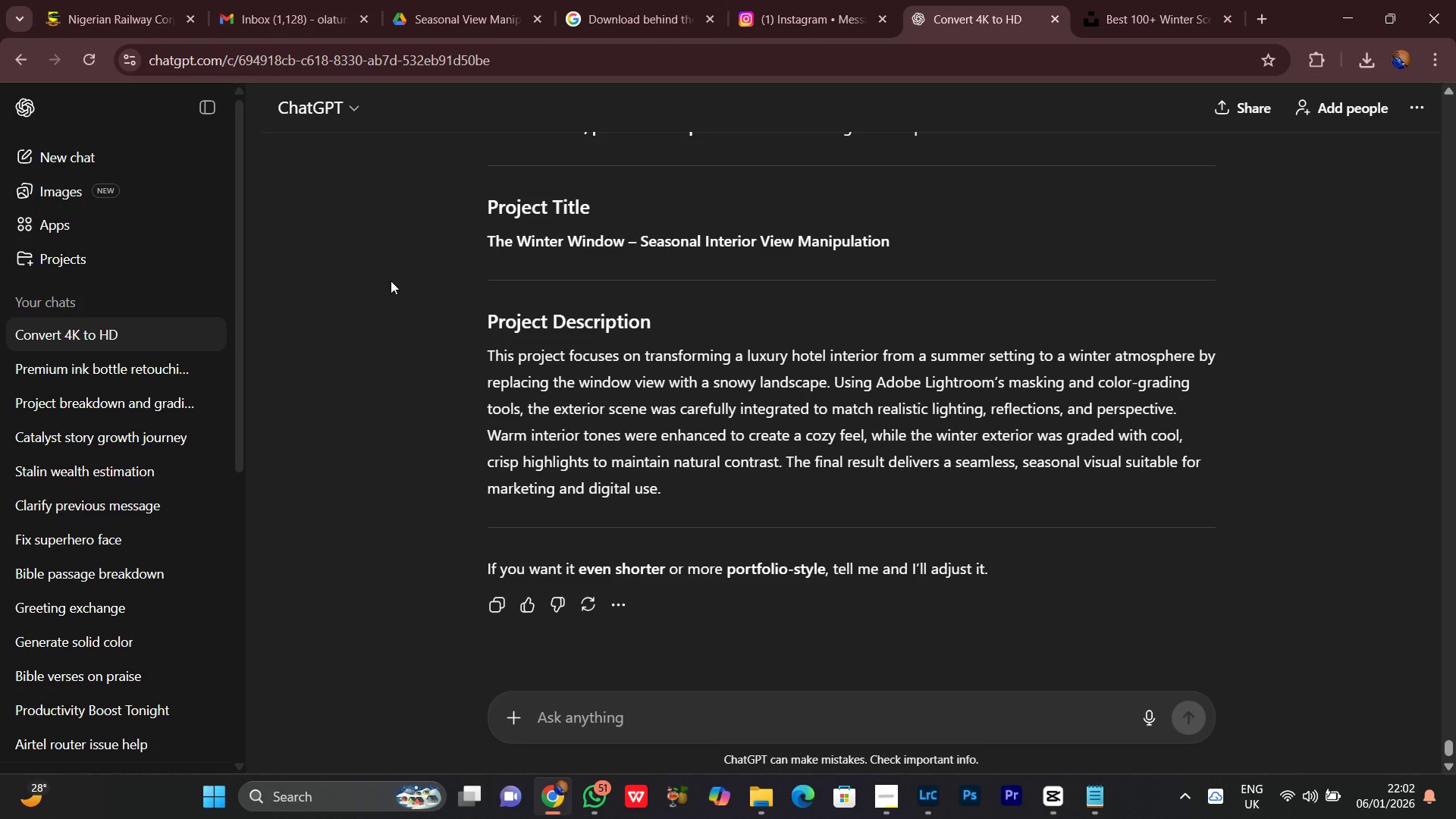 
scroll: coordinate [819, 447], scroll_direction: down, amount: 13.0
 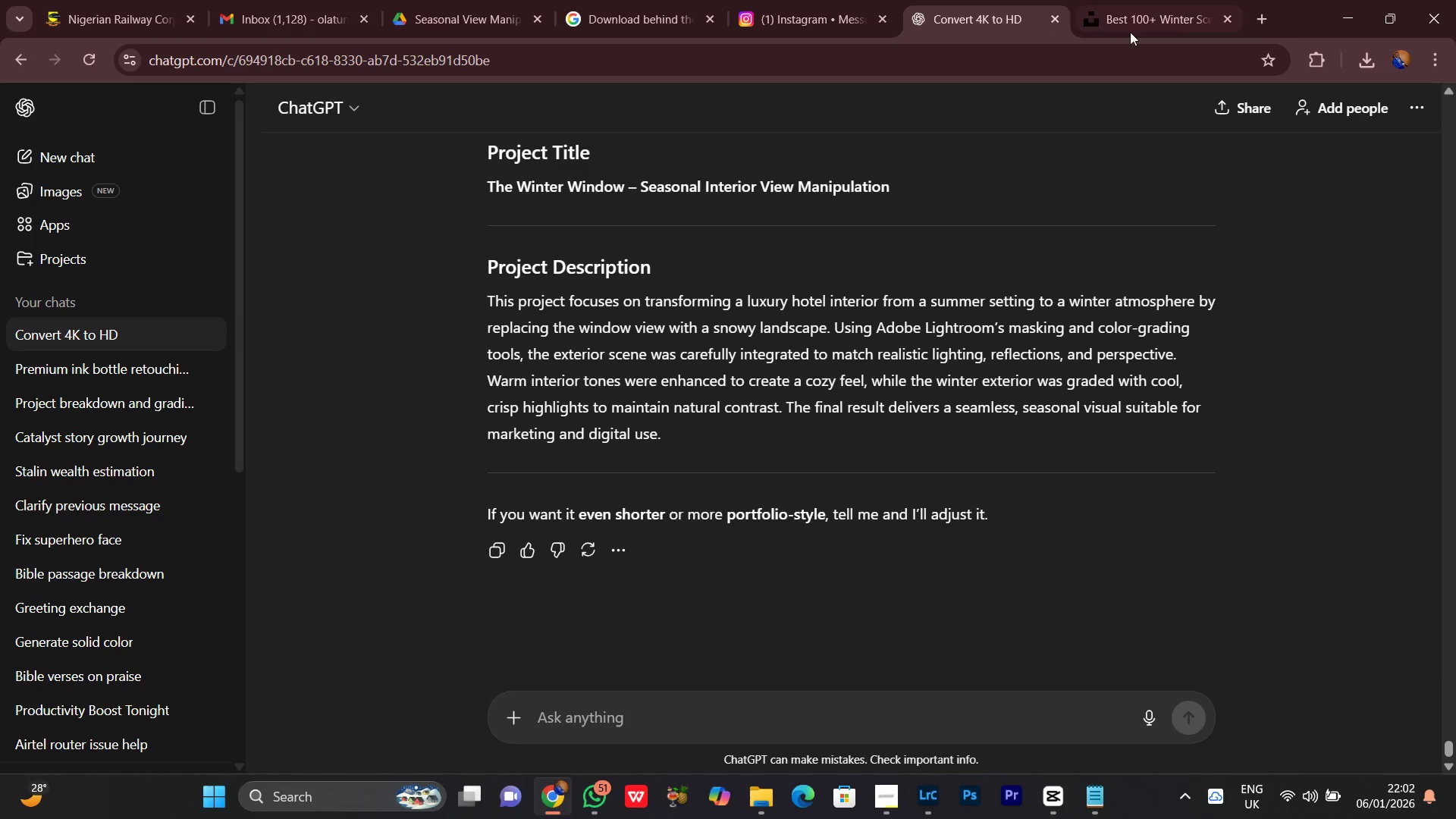 
left_click([1131, 0])
 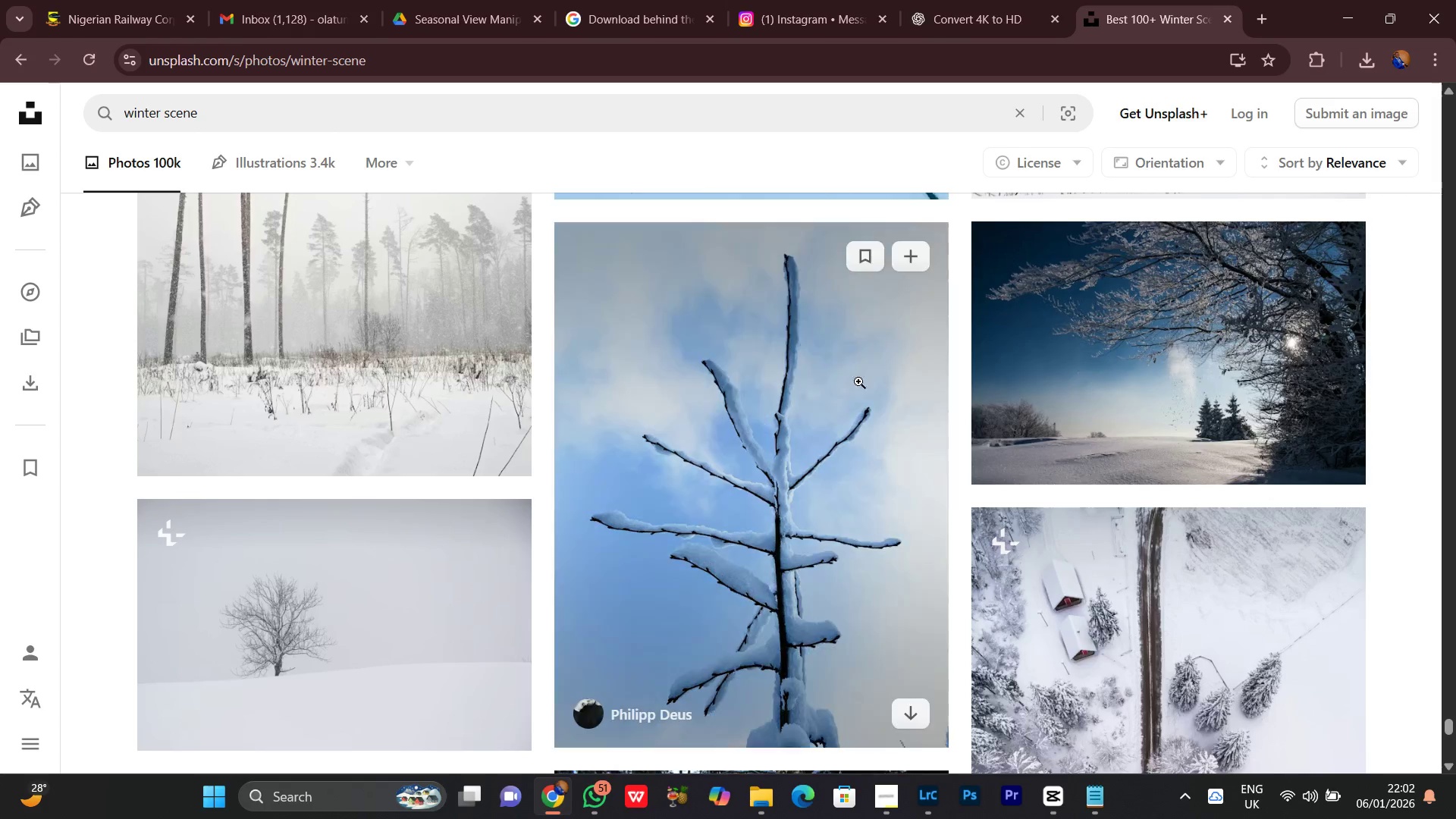 
scroll: coordinate [835, 411], scroll_direction: down, amount: 5.0
 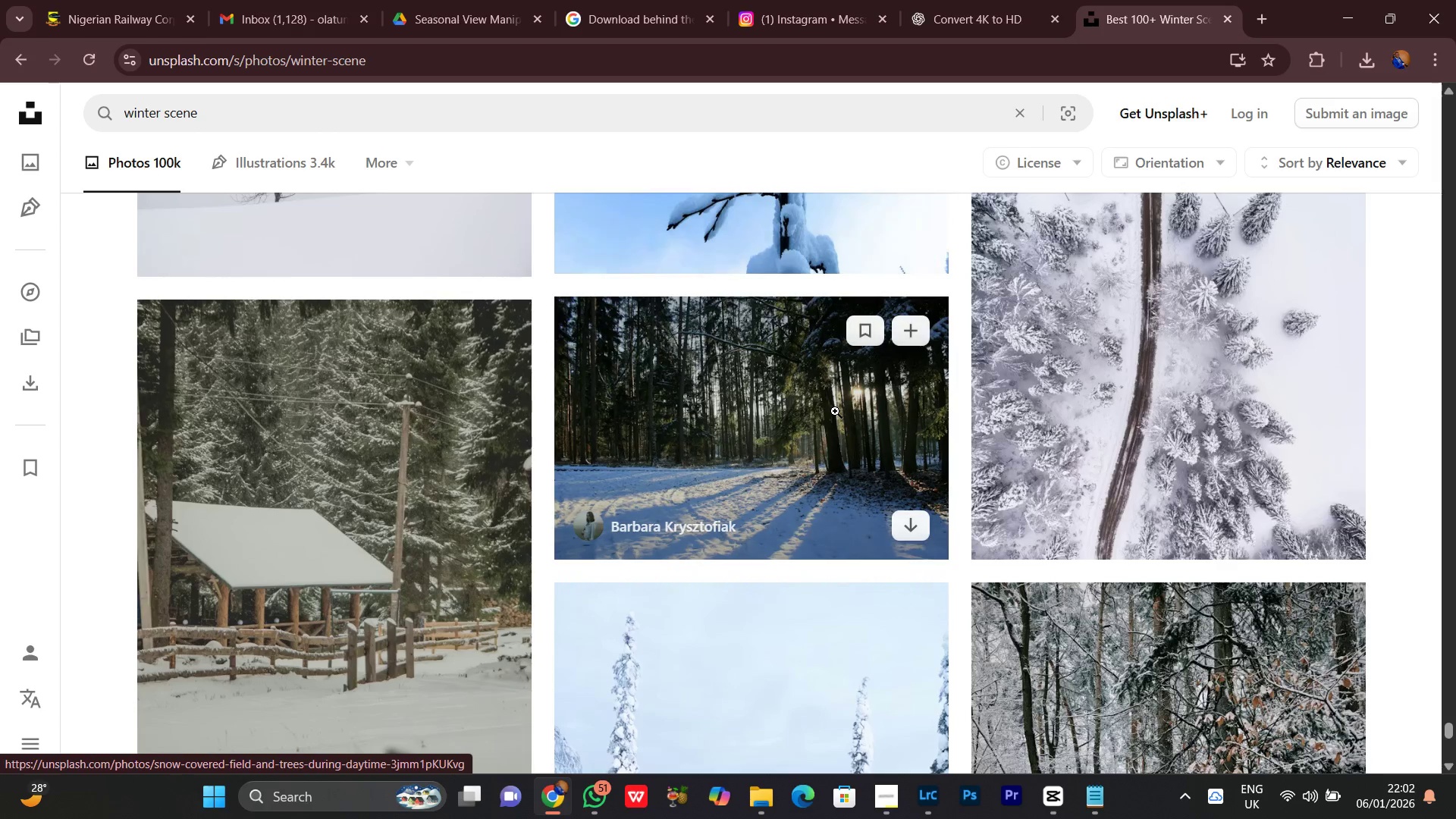 
scroll: coordinate [835, 411], scroll_direction: none, amount: 0.0
 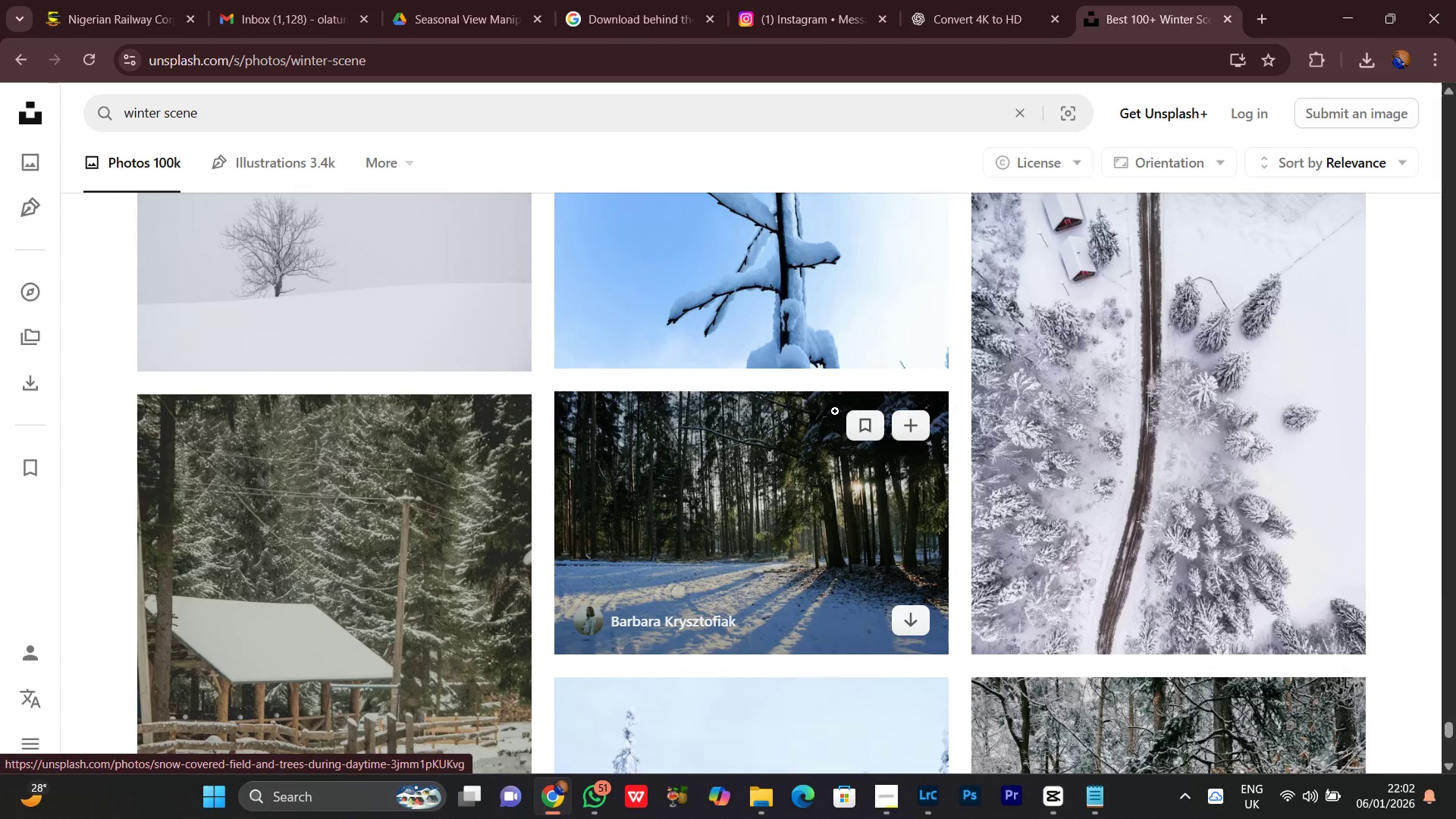 
scroll: coordinate [835, 411], scroll_direction: down, amount: 6.0
 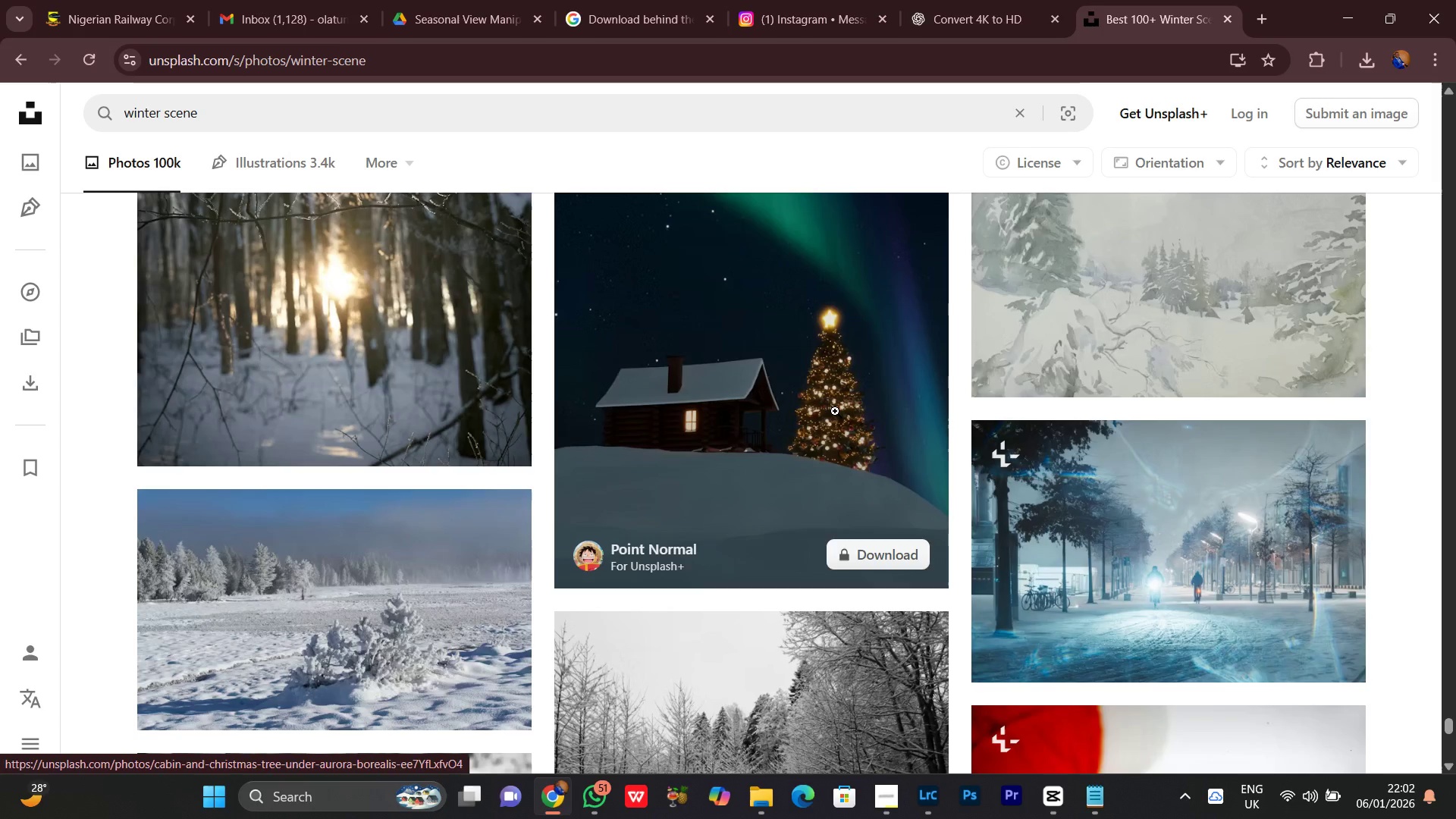 
wait(5.39)
 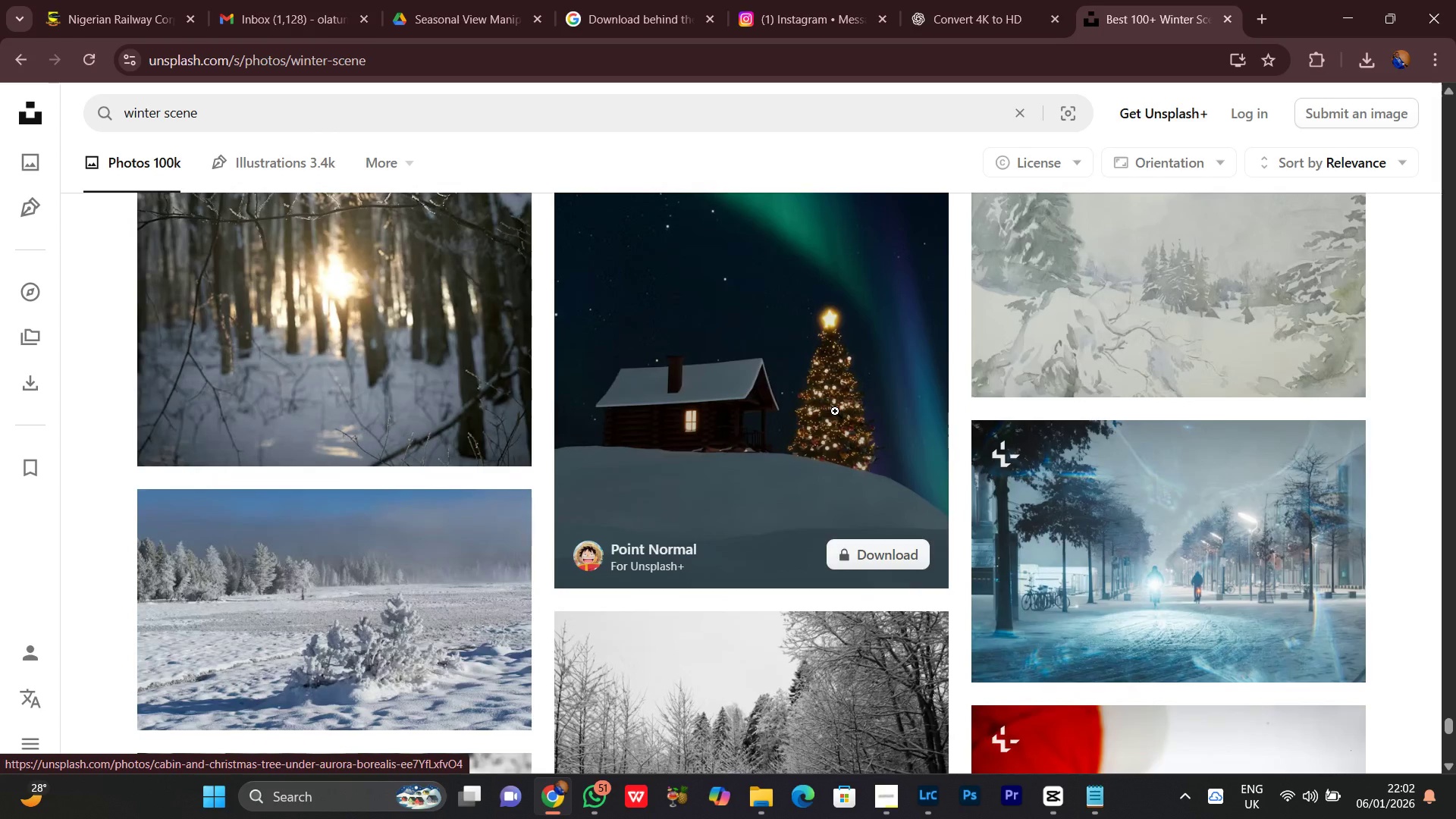 
scroll: coordinate [833, 411], scroll_direction: down, amount: 15.0
 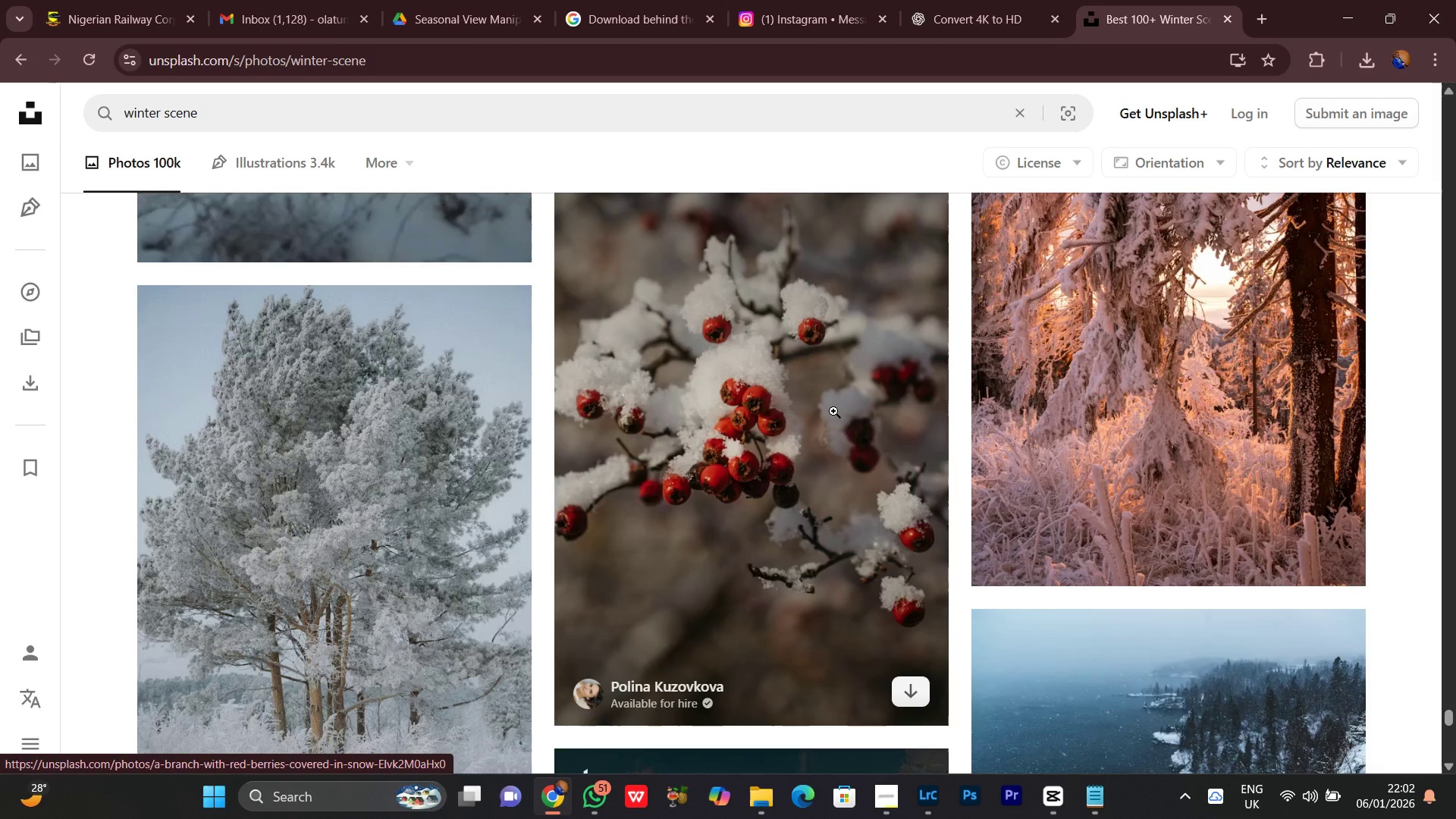 
scroll: coordinate [661, 438], scroll_direction: down, amount: 11.0
 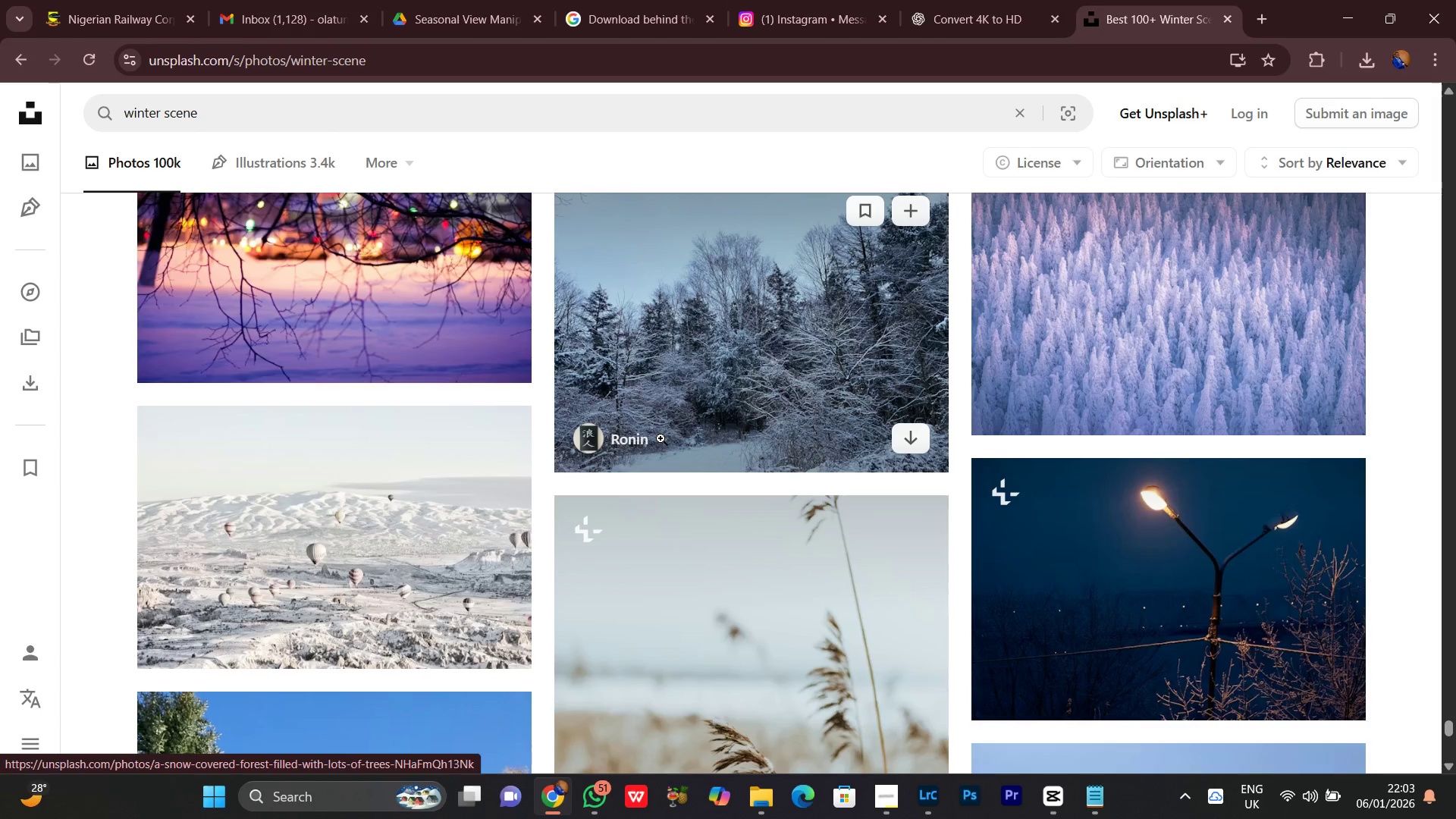 
scroll: coordinate [661, 438], scroll_direction: down, amount: 3.0
 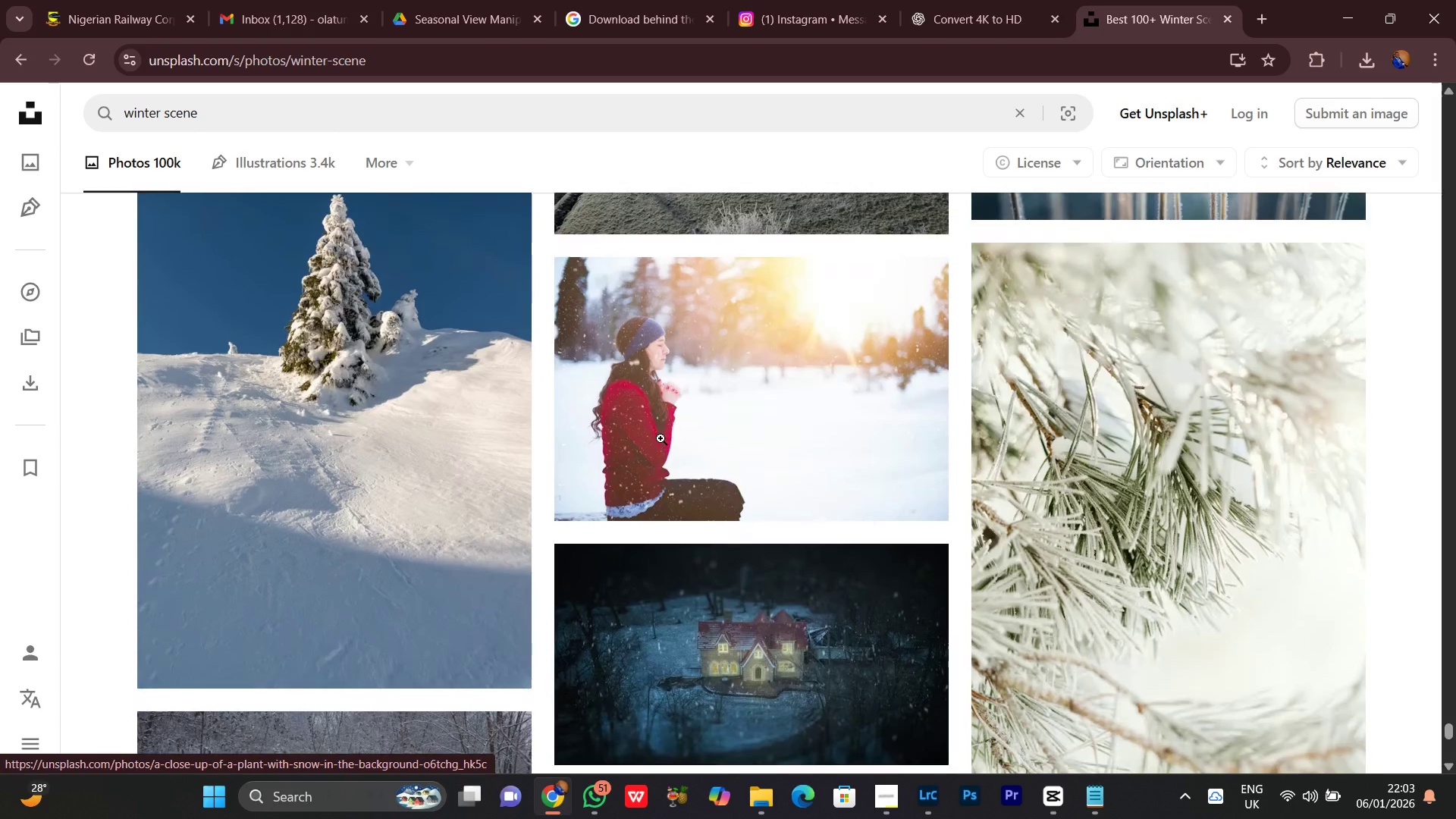 
left_click([1341, 9])
 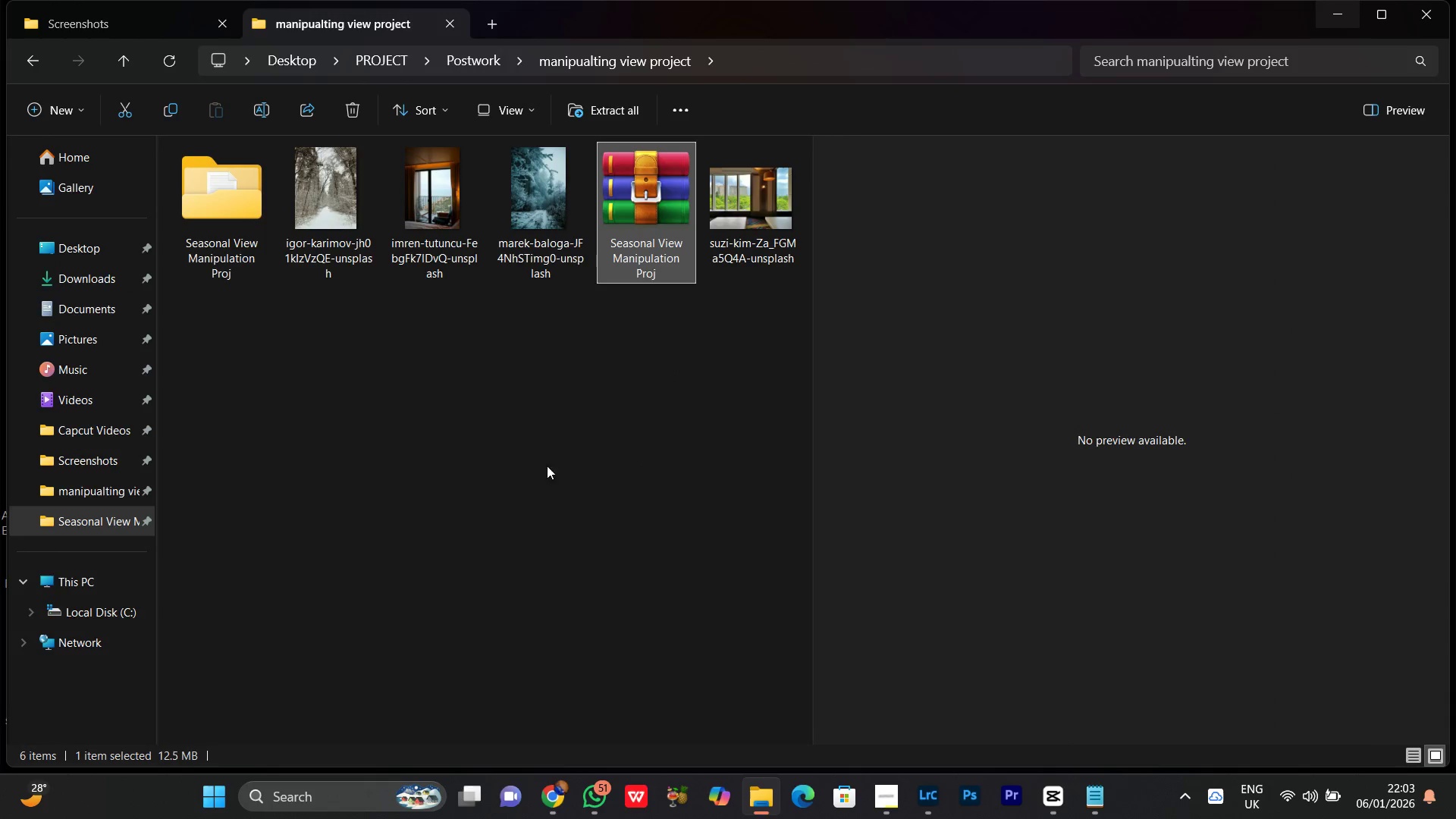 
left_click([524, 439])
 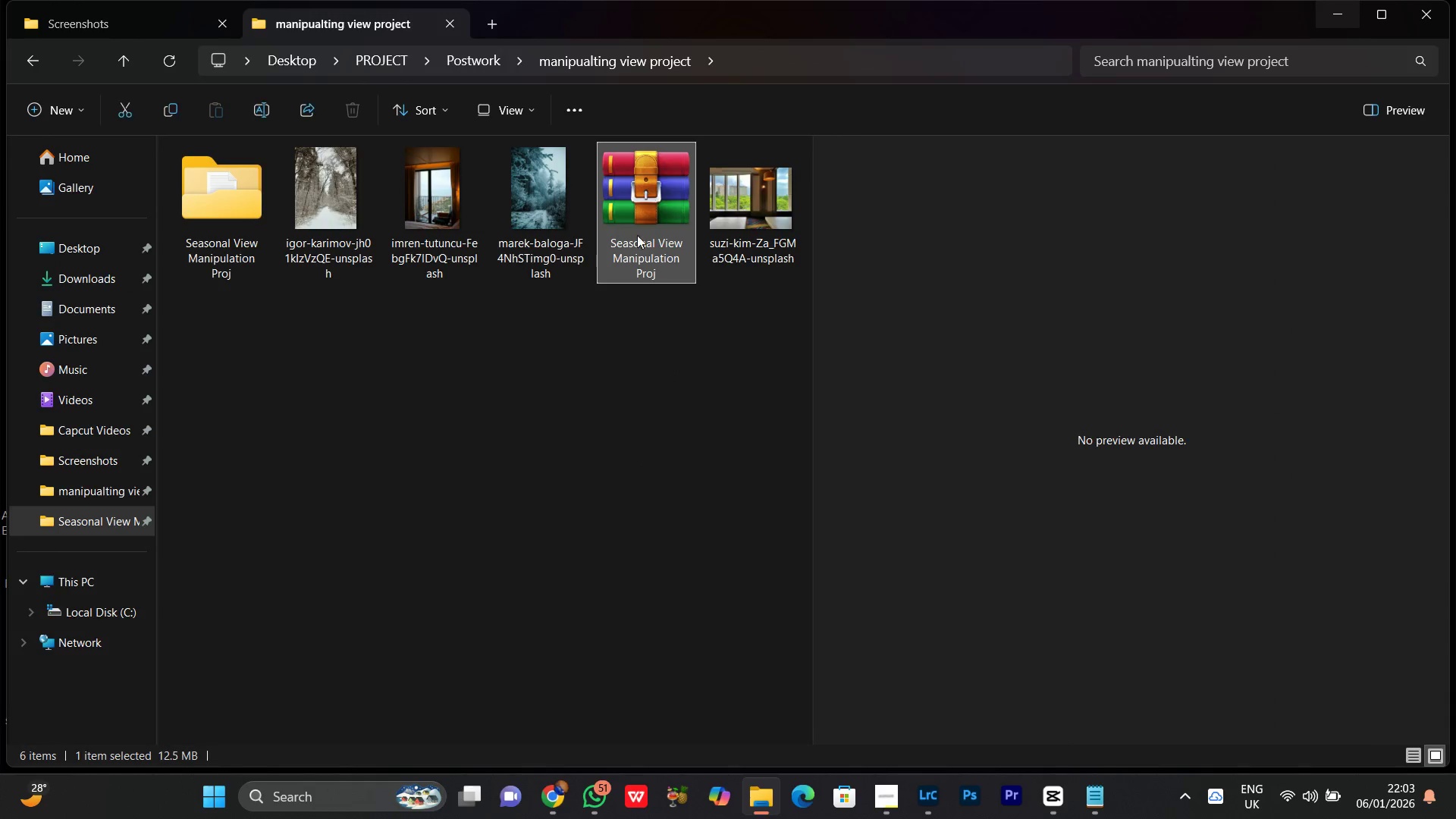 
double_click([488, 465])
 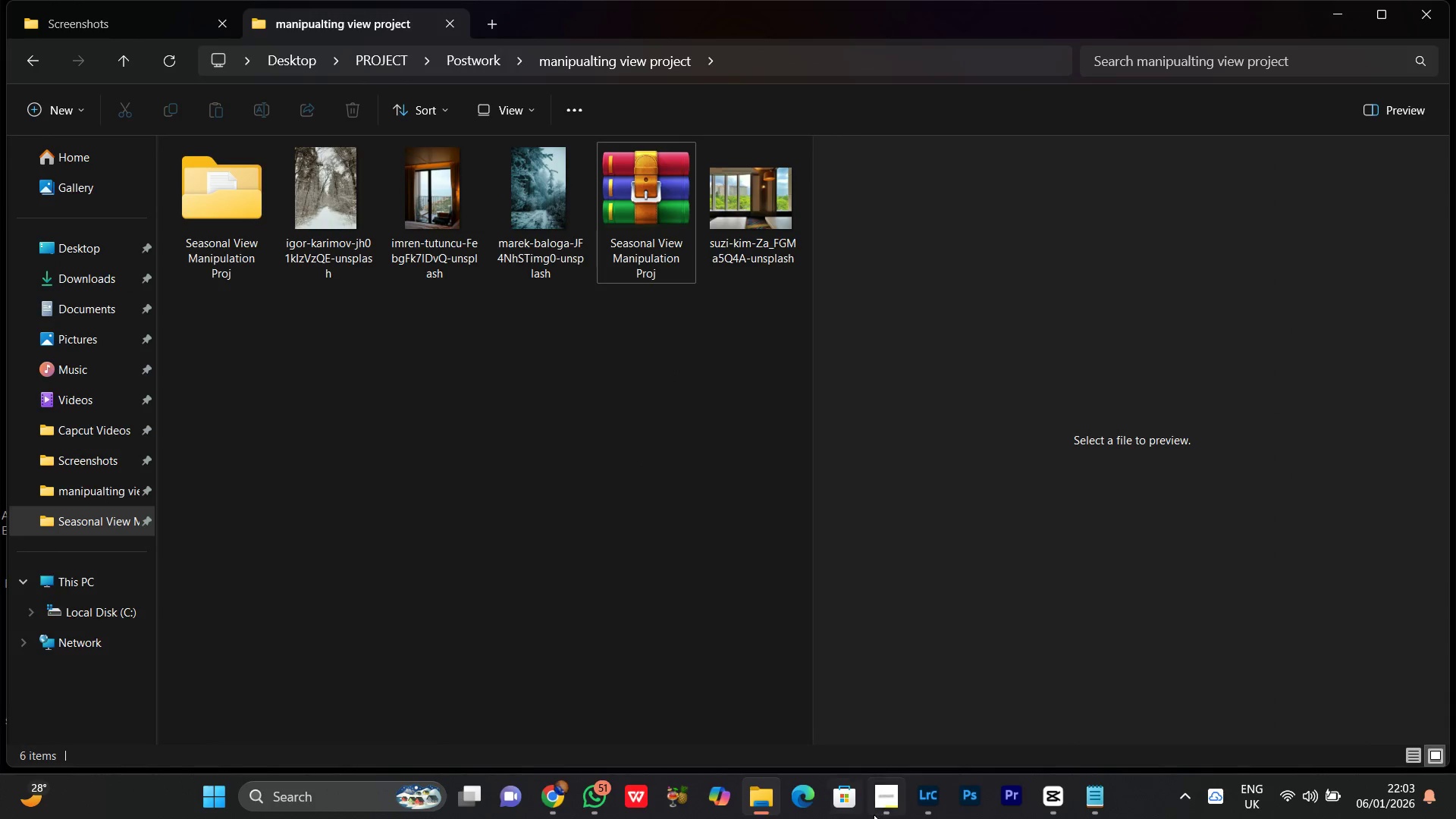 
left_click([891, 805])